 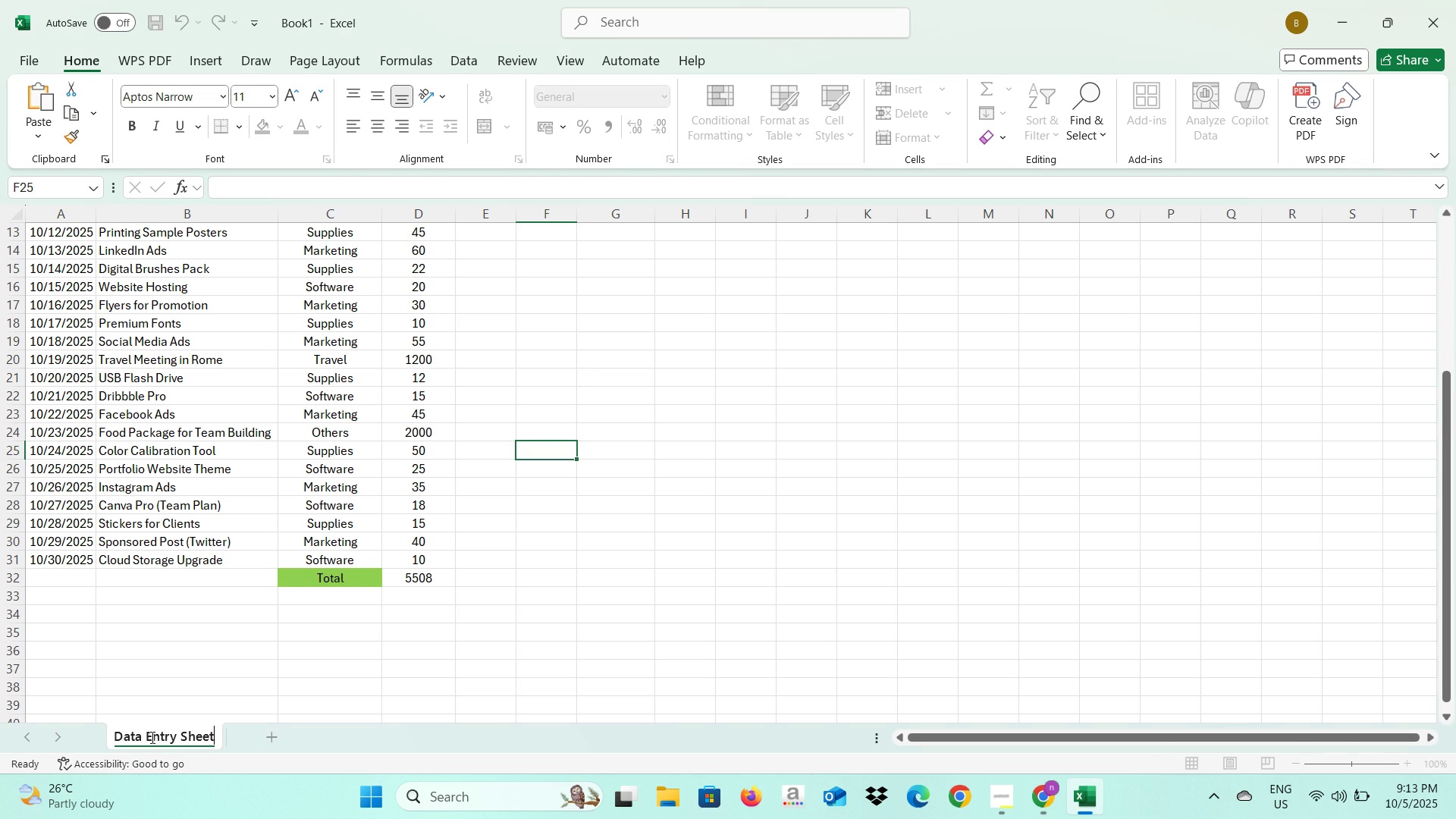 
left_click([259, 747])
 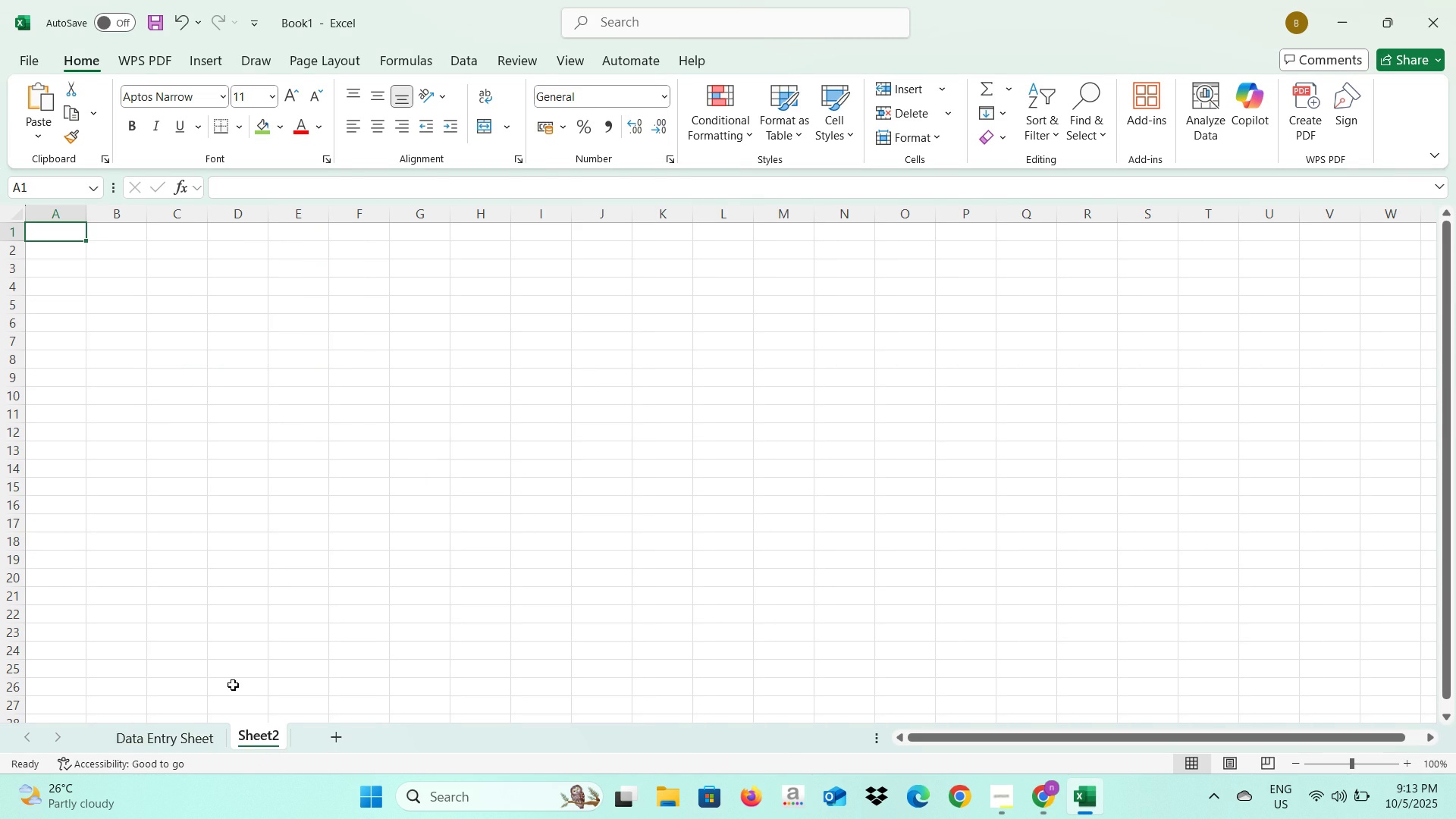 
key(Alt+AltLeft)
 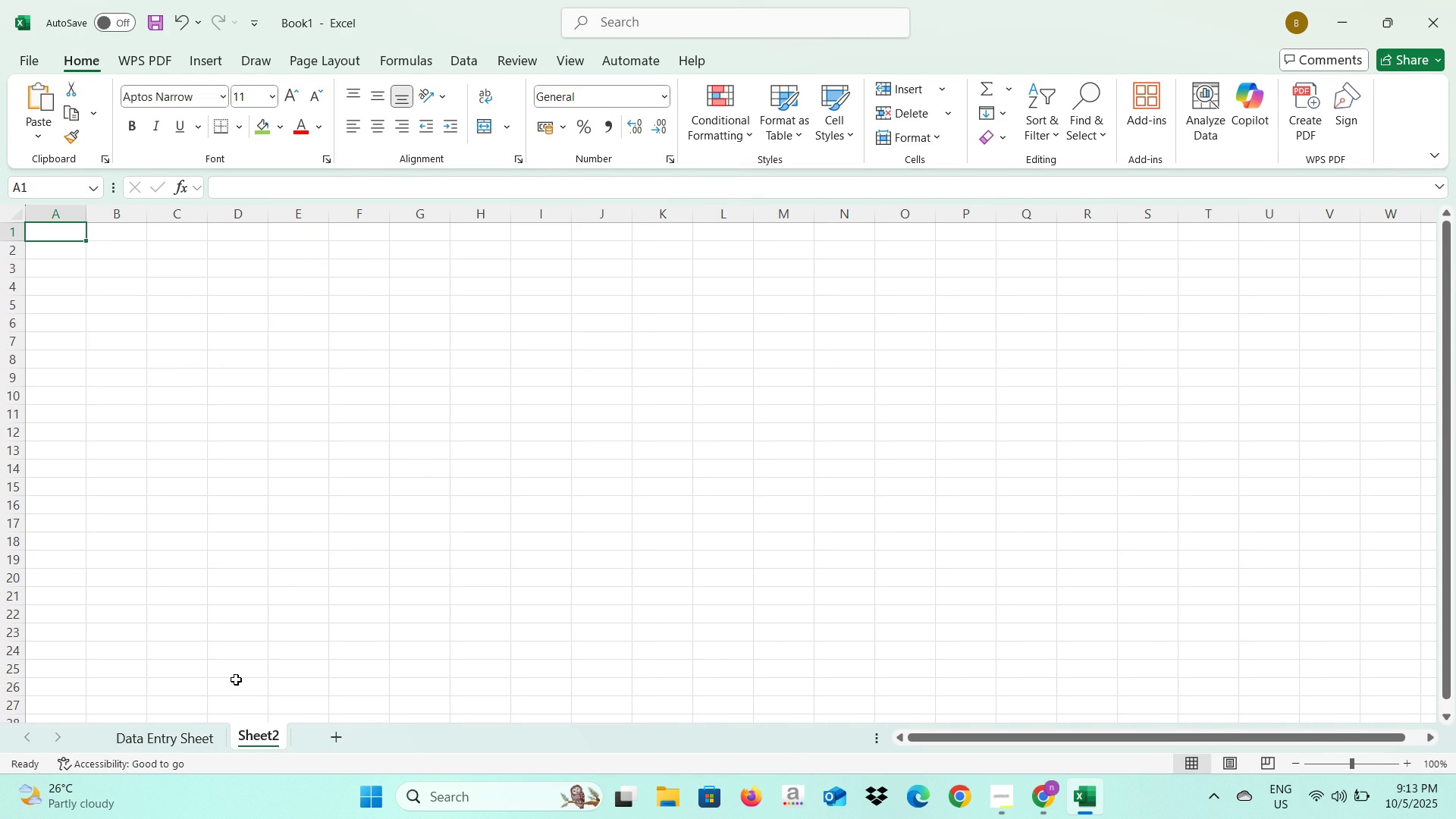 
key(Alt+Tab)
 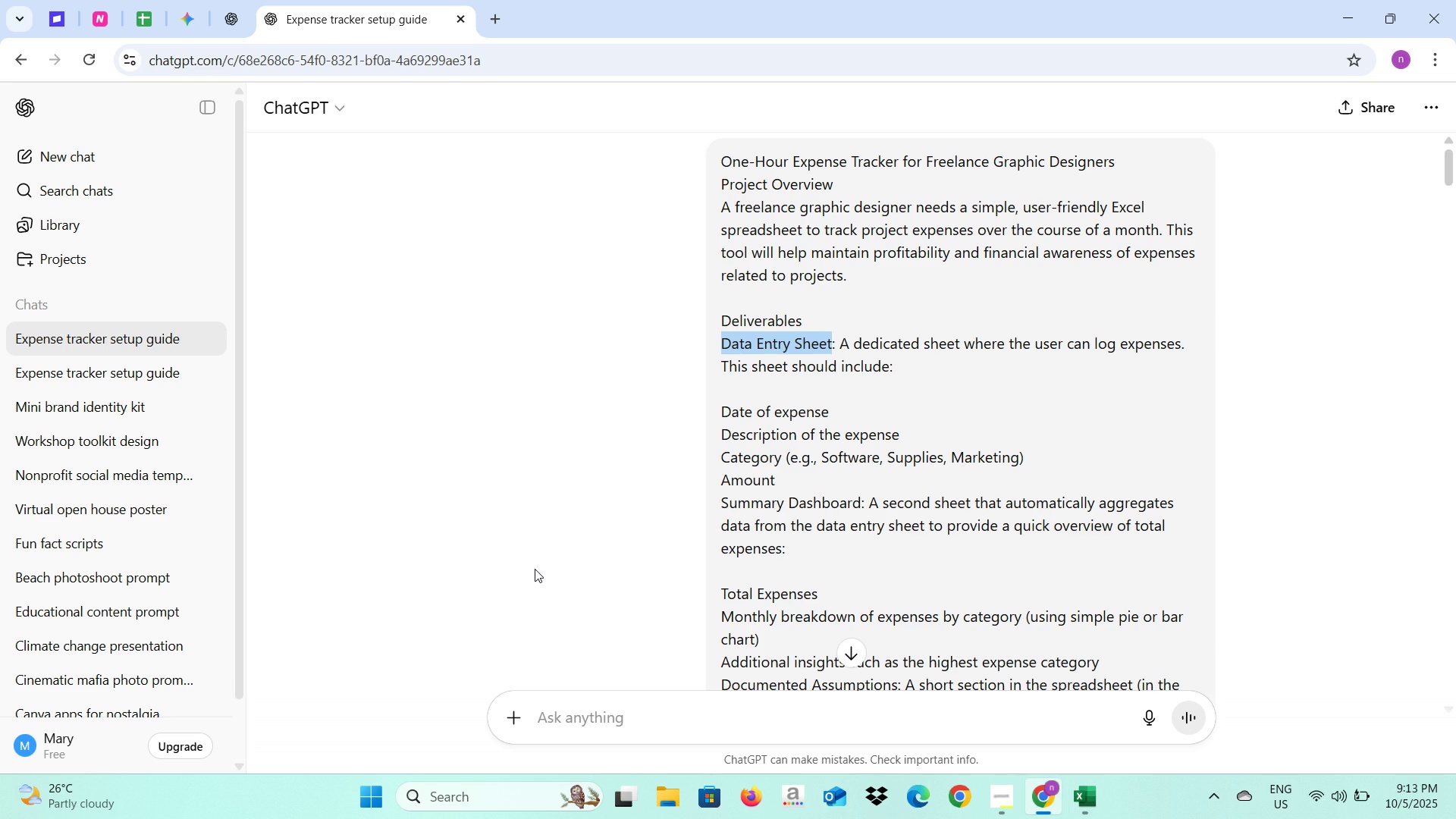 
scroll: coordinate [632, 516], scroll_direction: down, amount: 19.0
 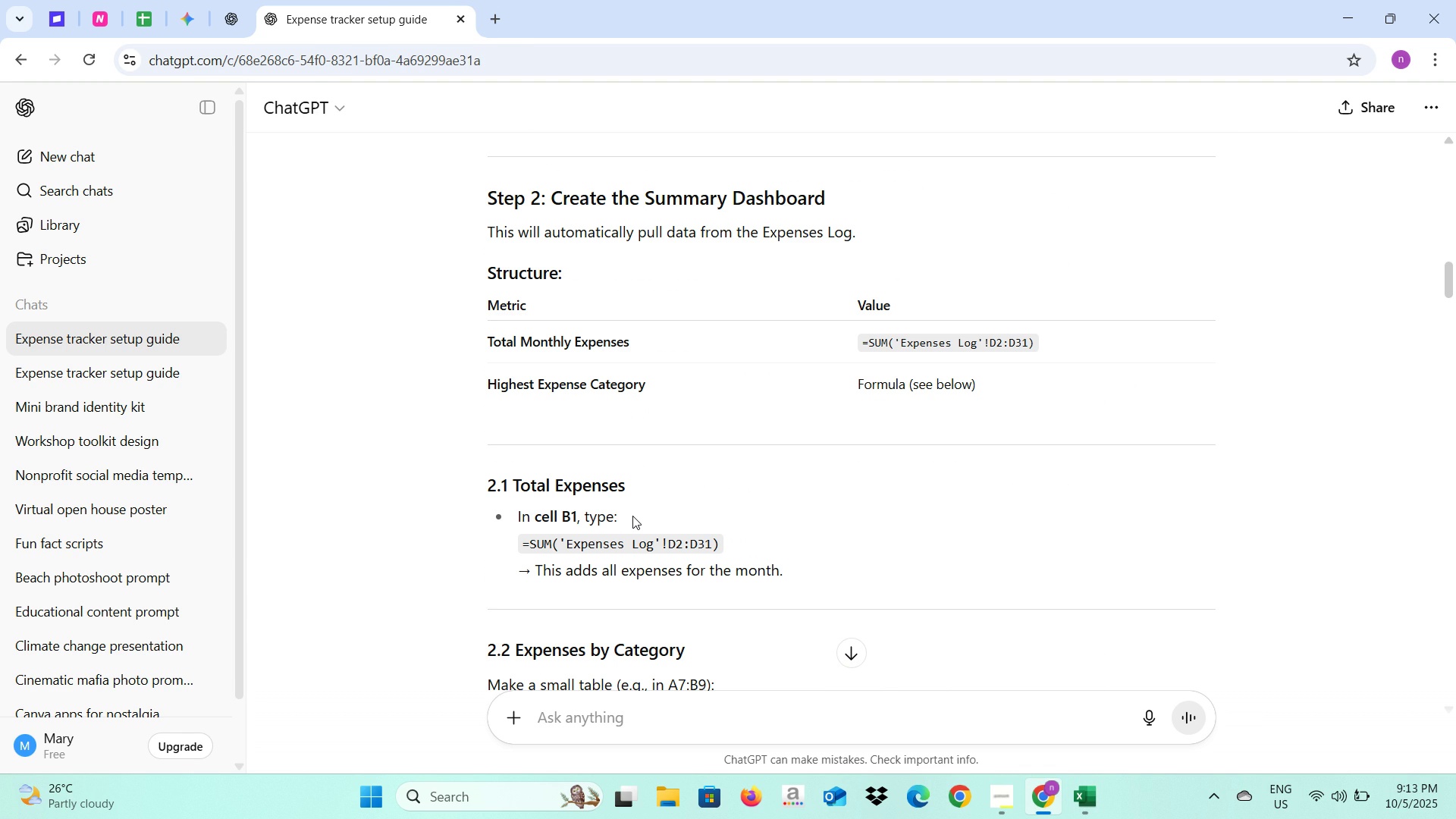 
wait(8.51)
 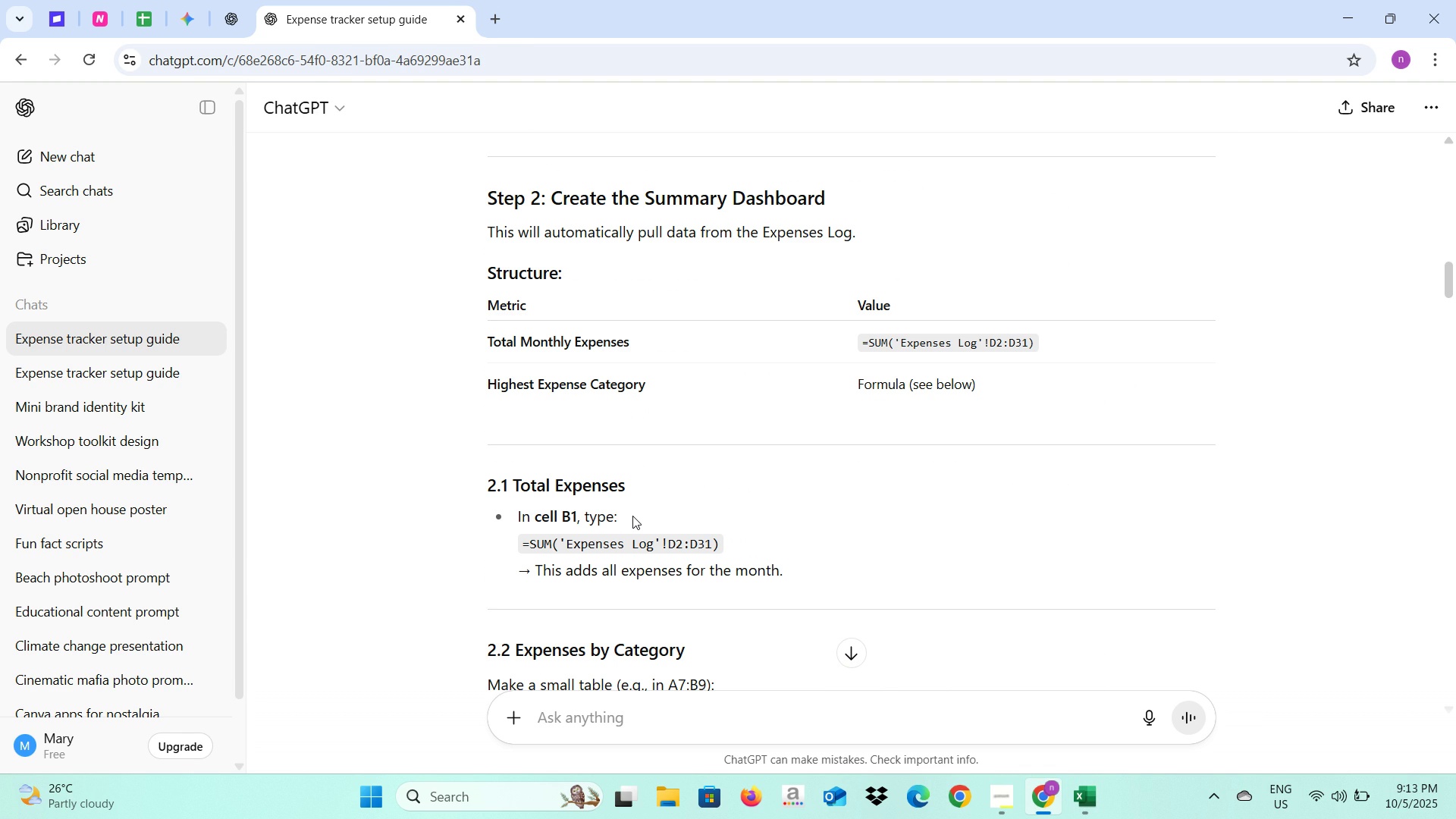 
key(Alt+AltLeft)
 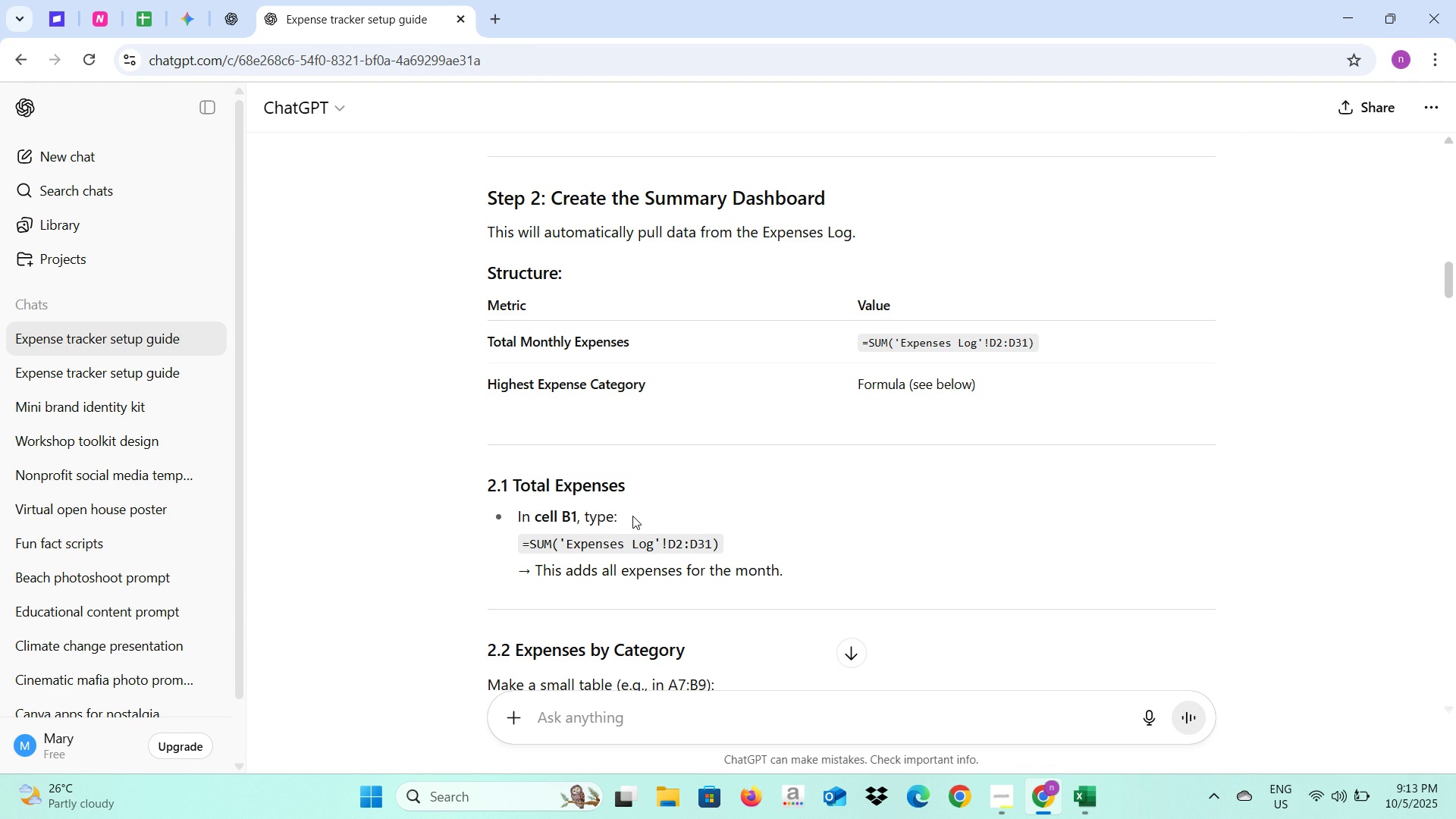 
key(Alt+Tab)
 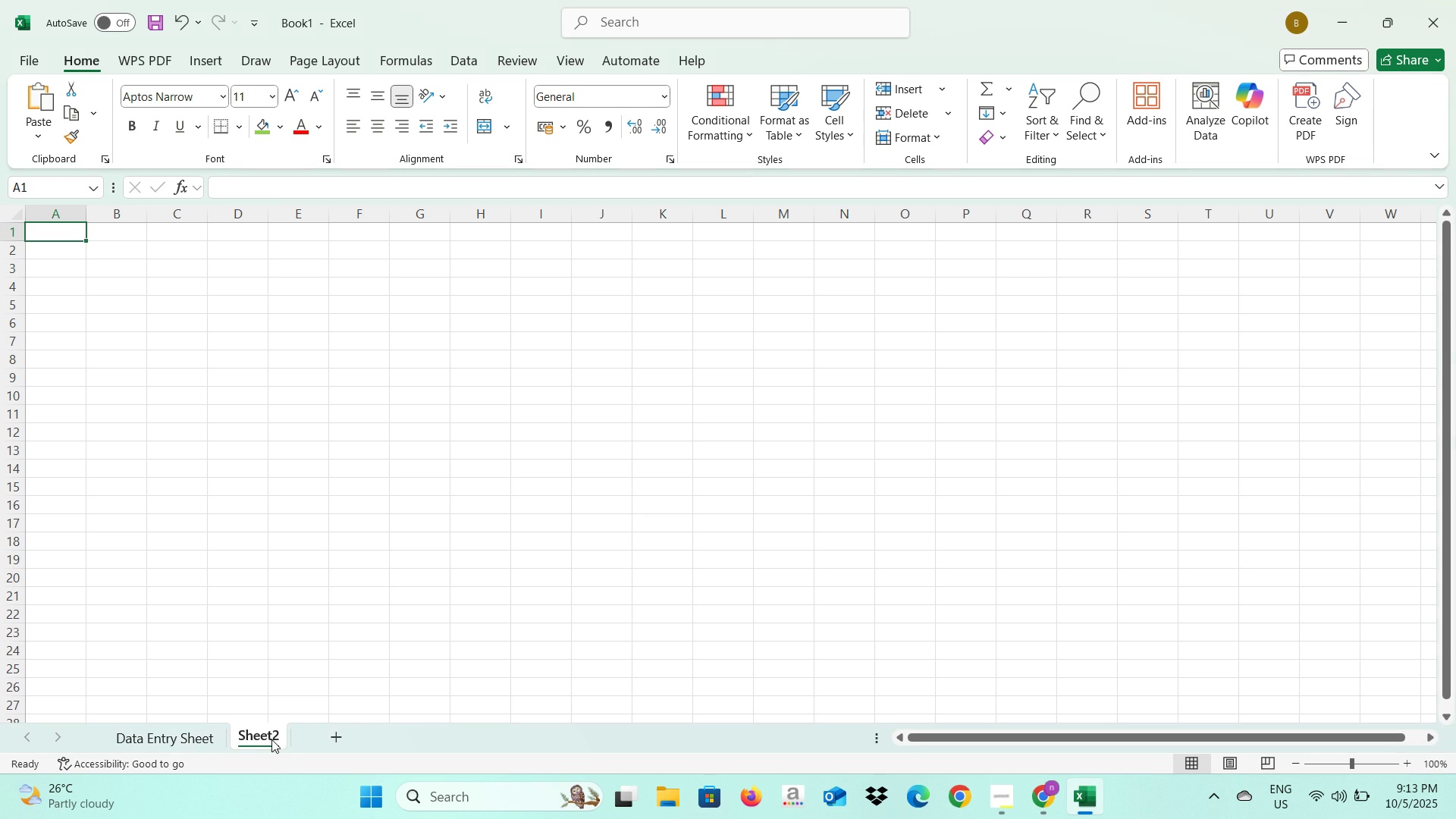 
right_click([271, 739])
 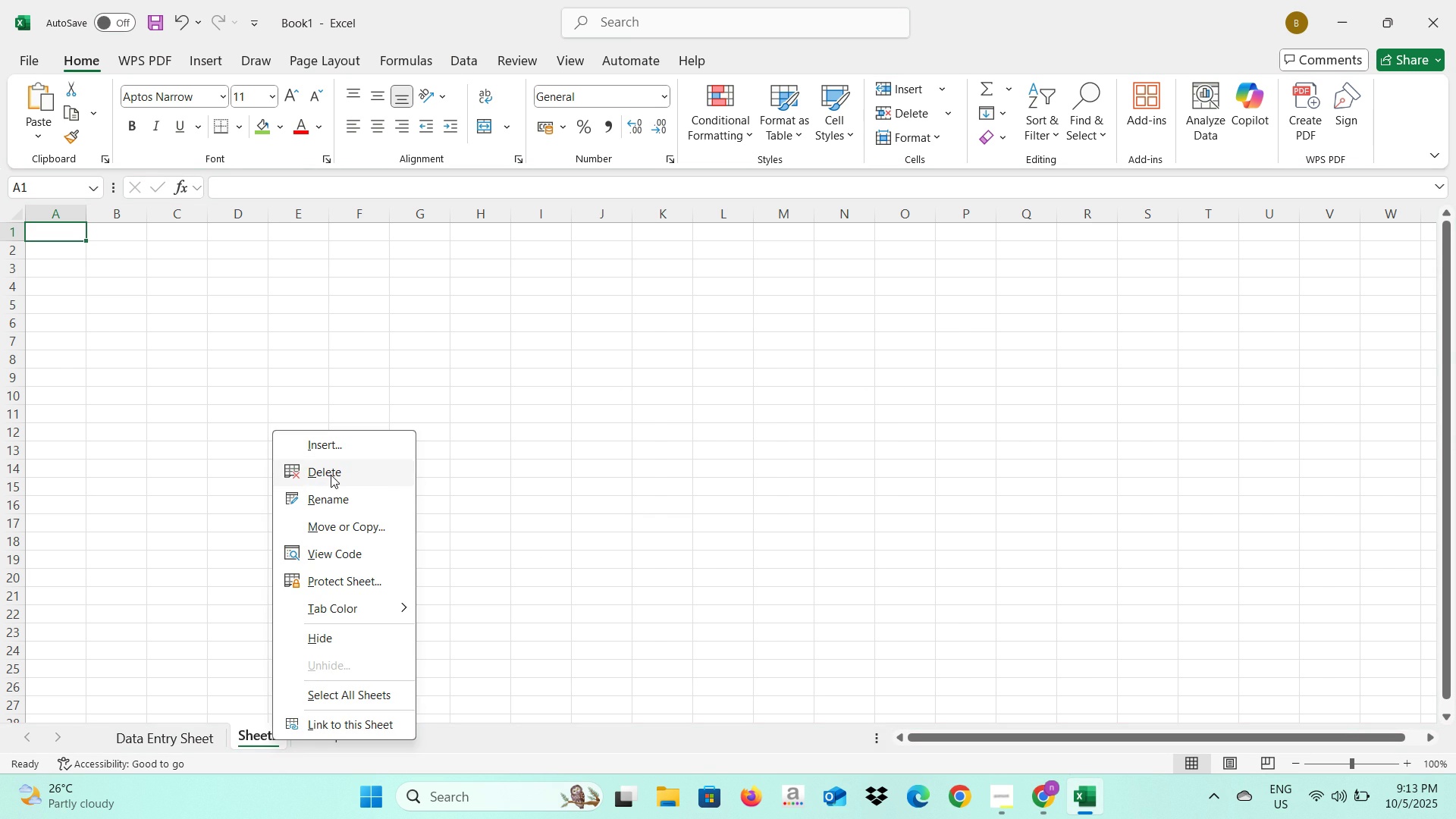 
left_click([331, 475])
 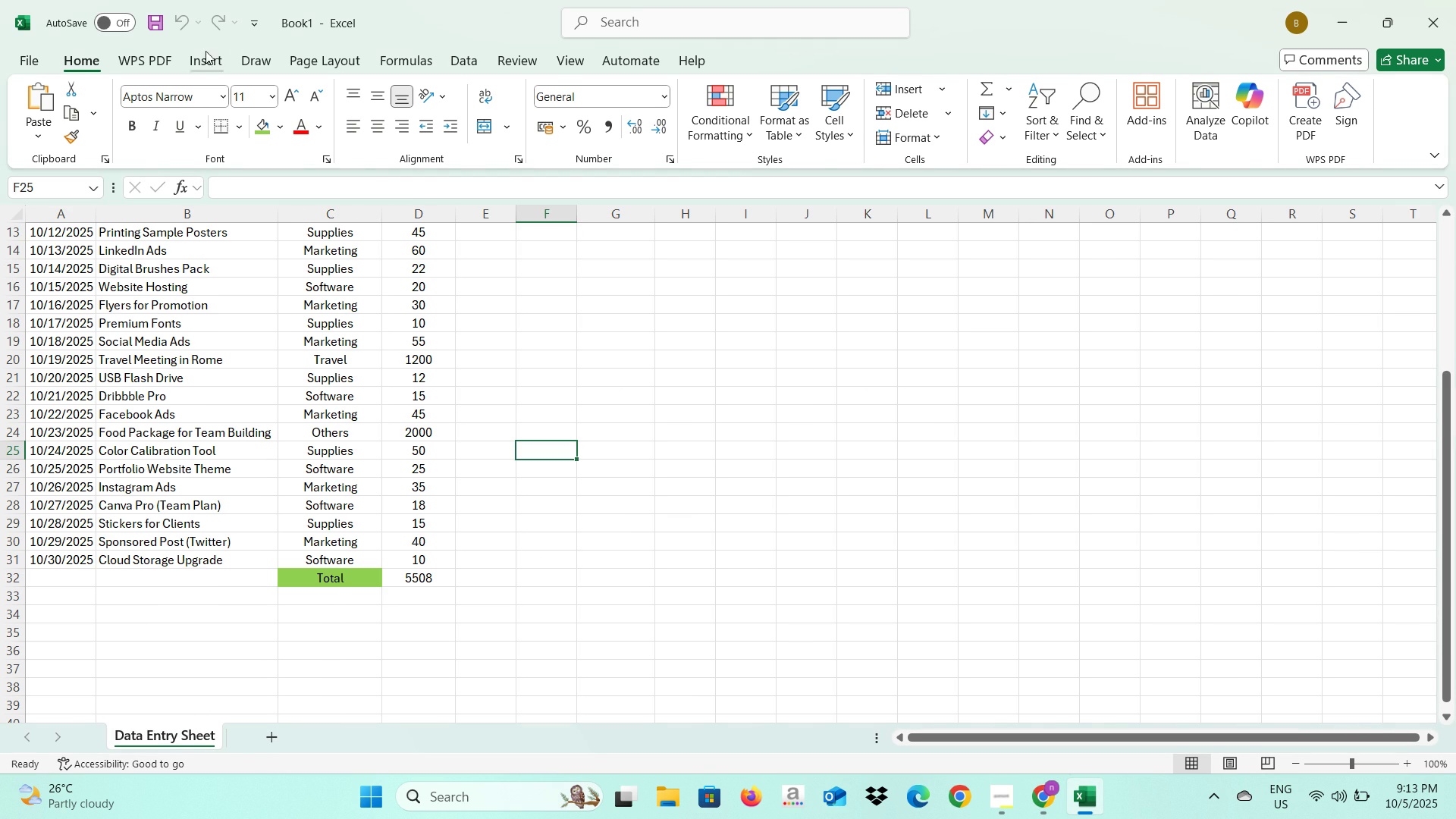 
left_click([202, 55])
 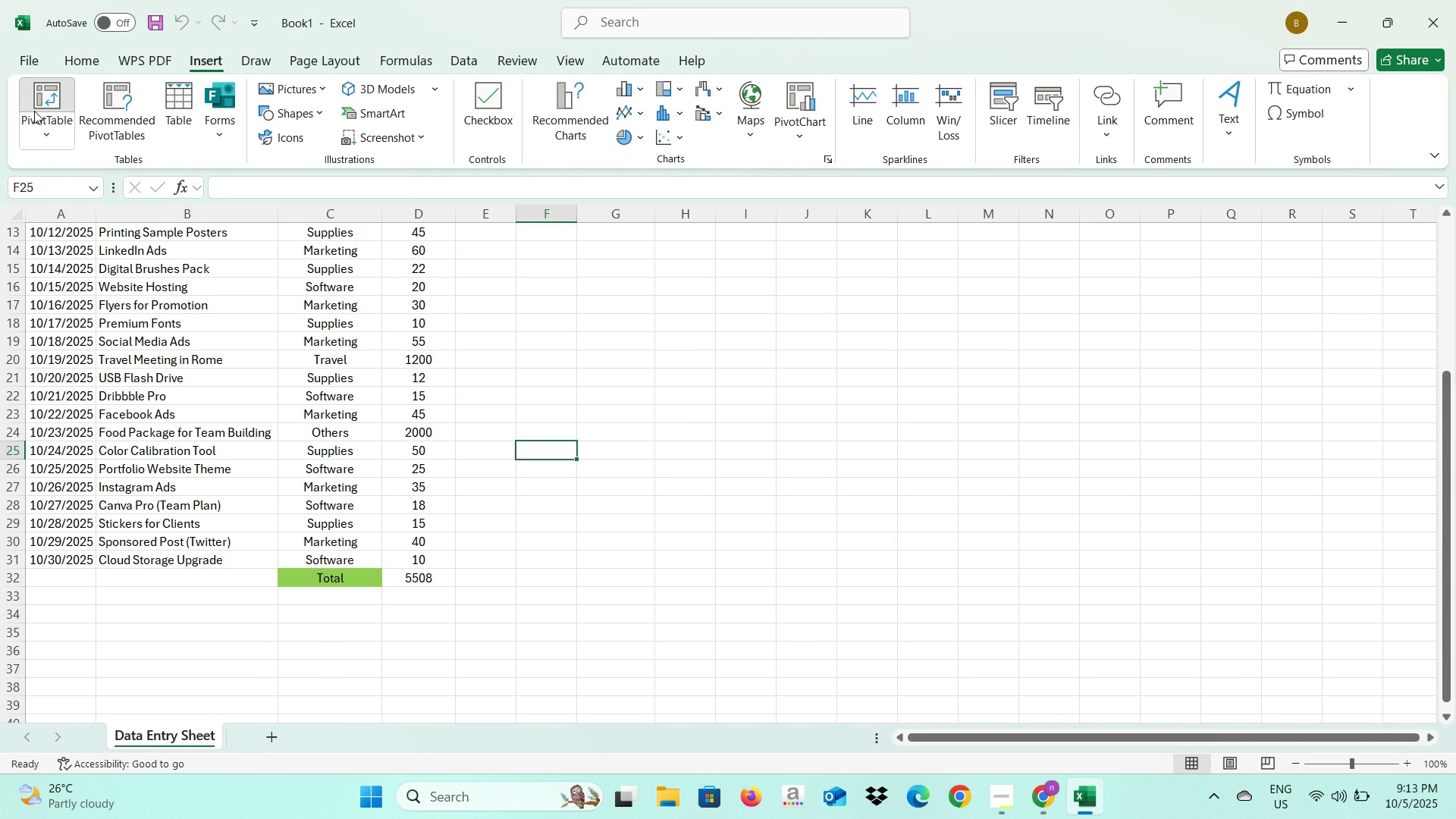 
left_click([34, 111])